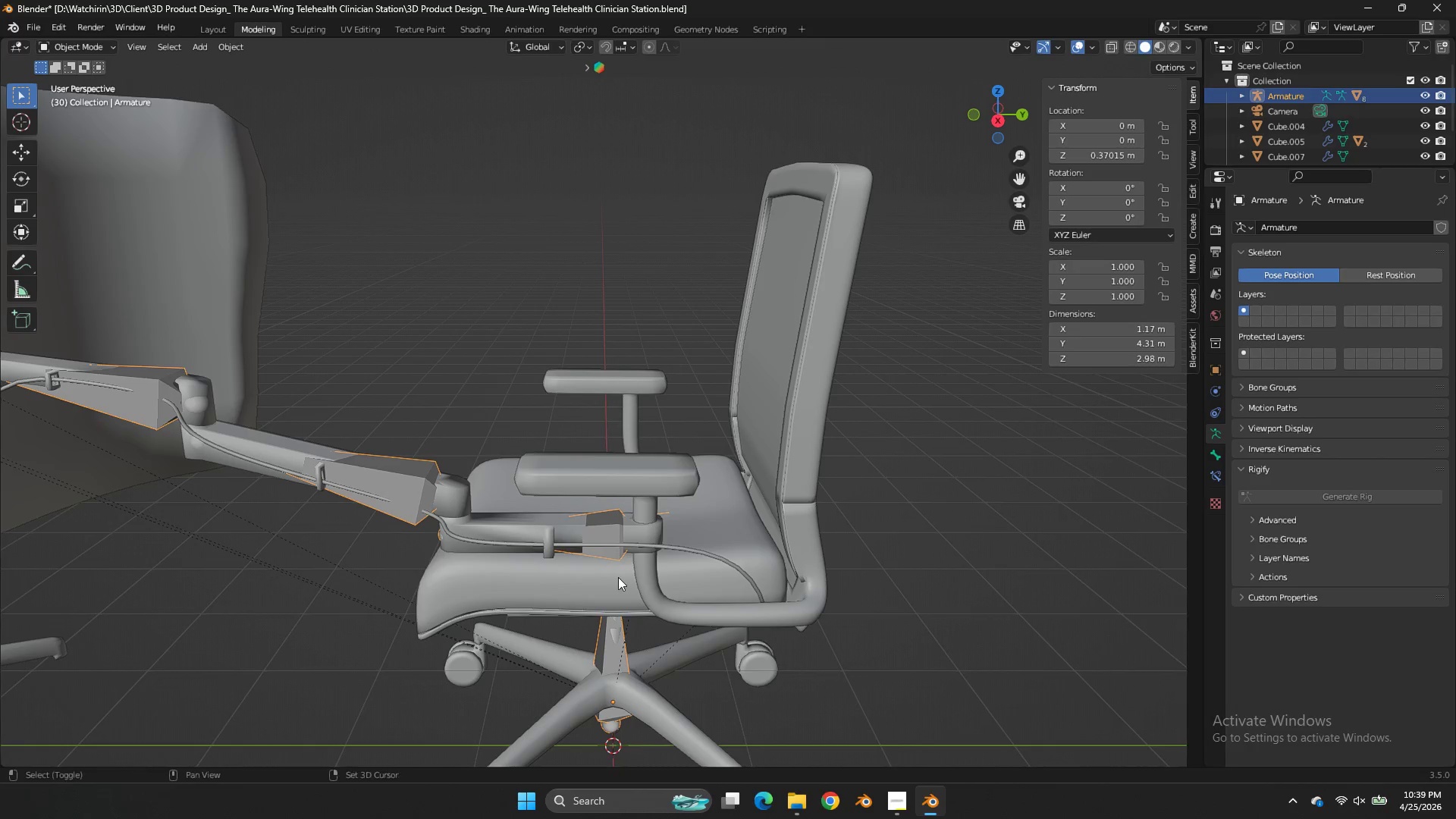 
hold_key(key=ShiftLeft, duration=0.33)
left_click([618, 577])
 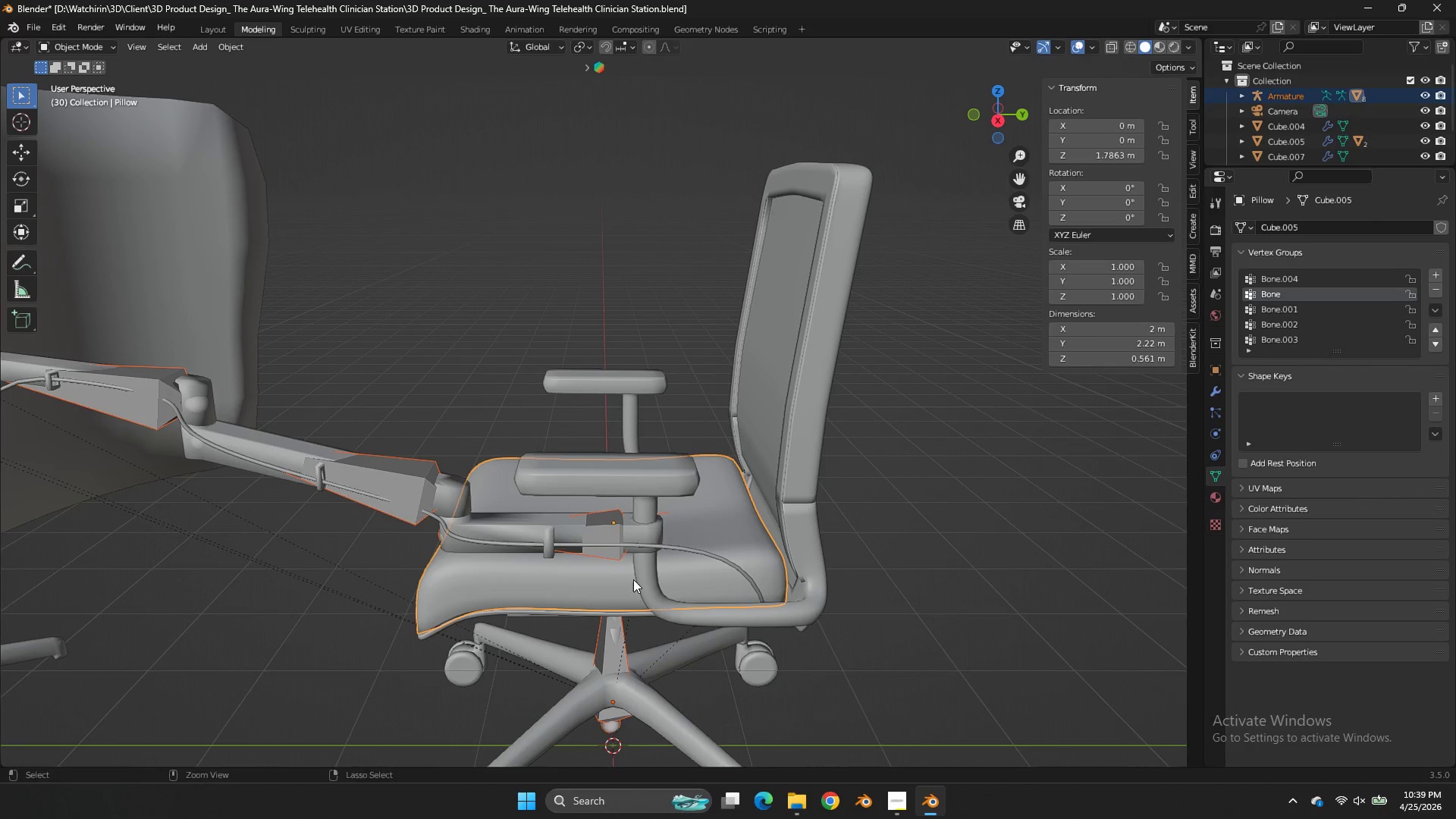 
key(Control+Tab)
 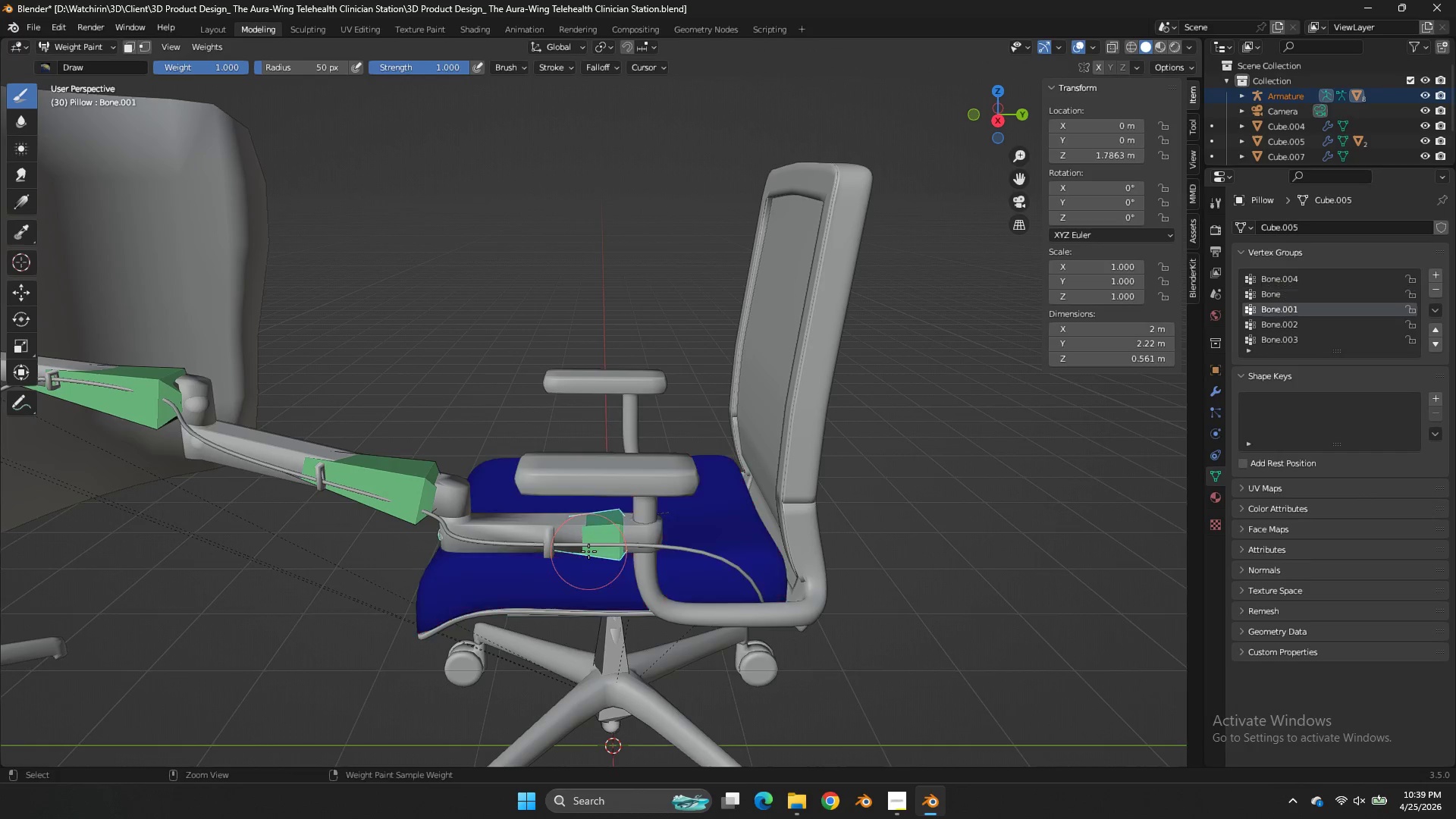 
left_click([588, 551])
 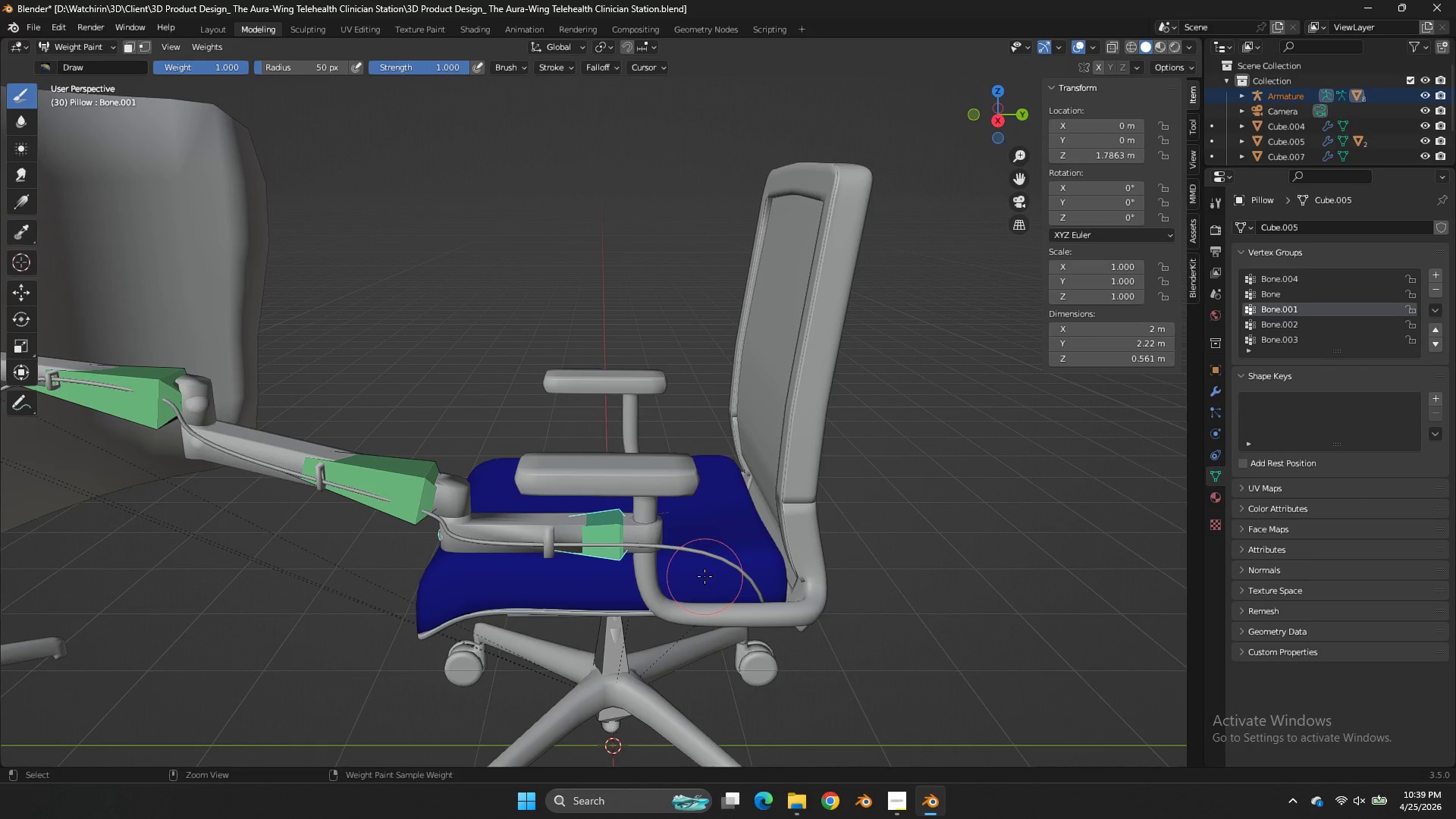 
left_click_drag(start_coordinate=[704, 576], to_coordinate=[704, 580])
 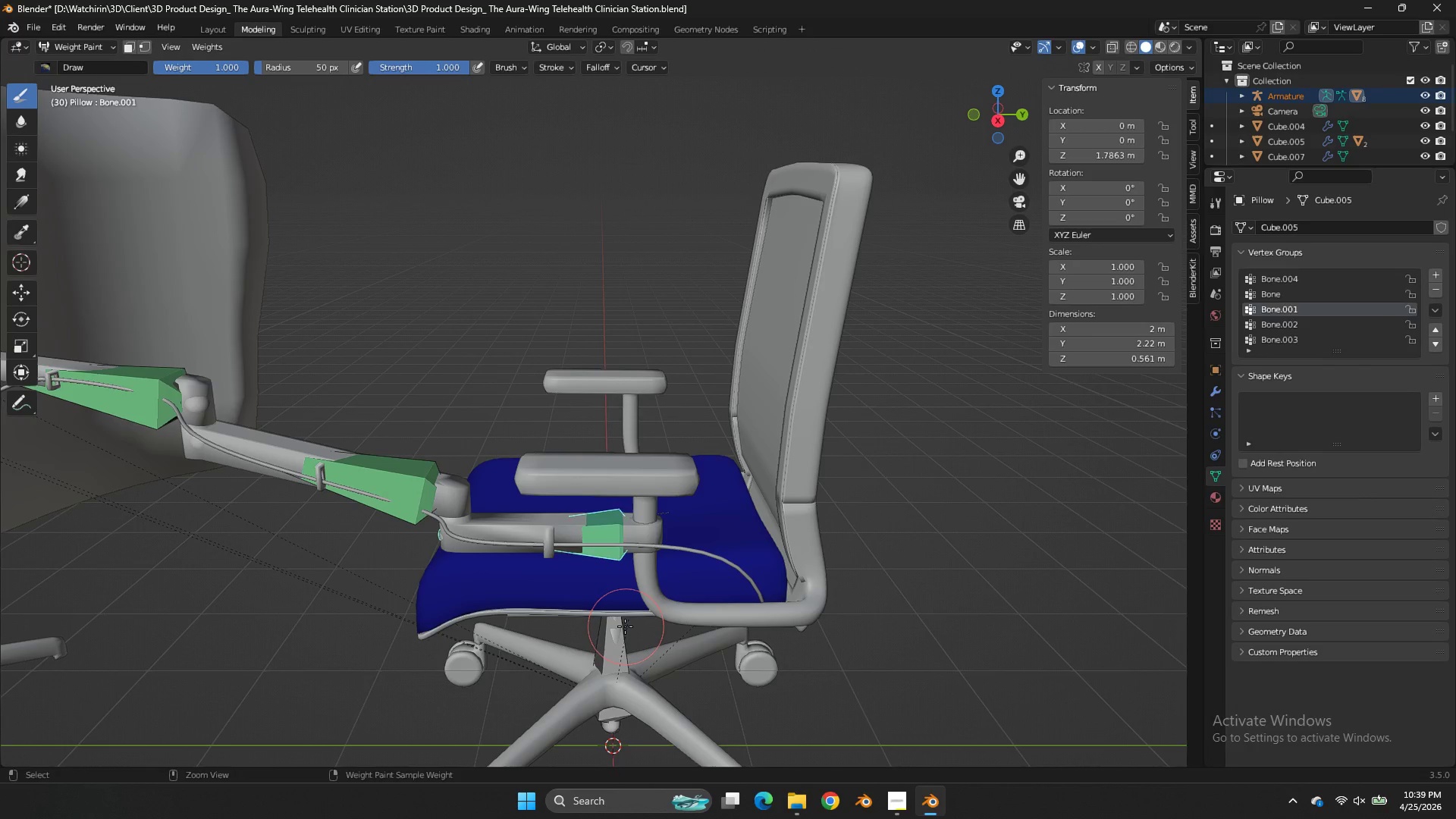 
left_click_drag(start_coordinate=[711, 607], to_coordinate=[678, 619])
 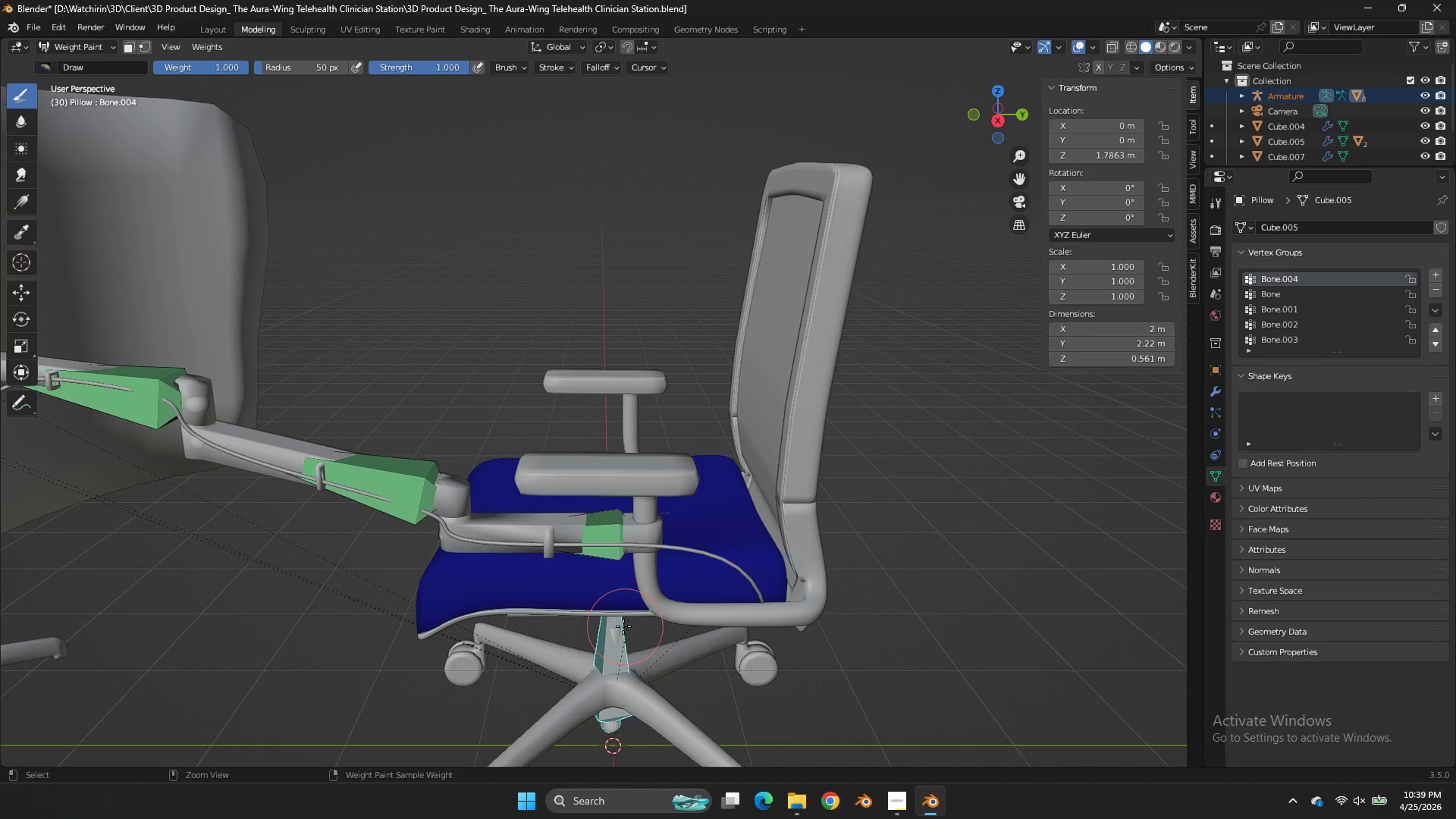 
triple_click([625, 626])
 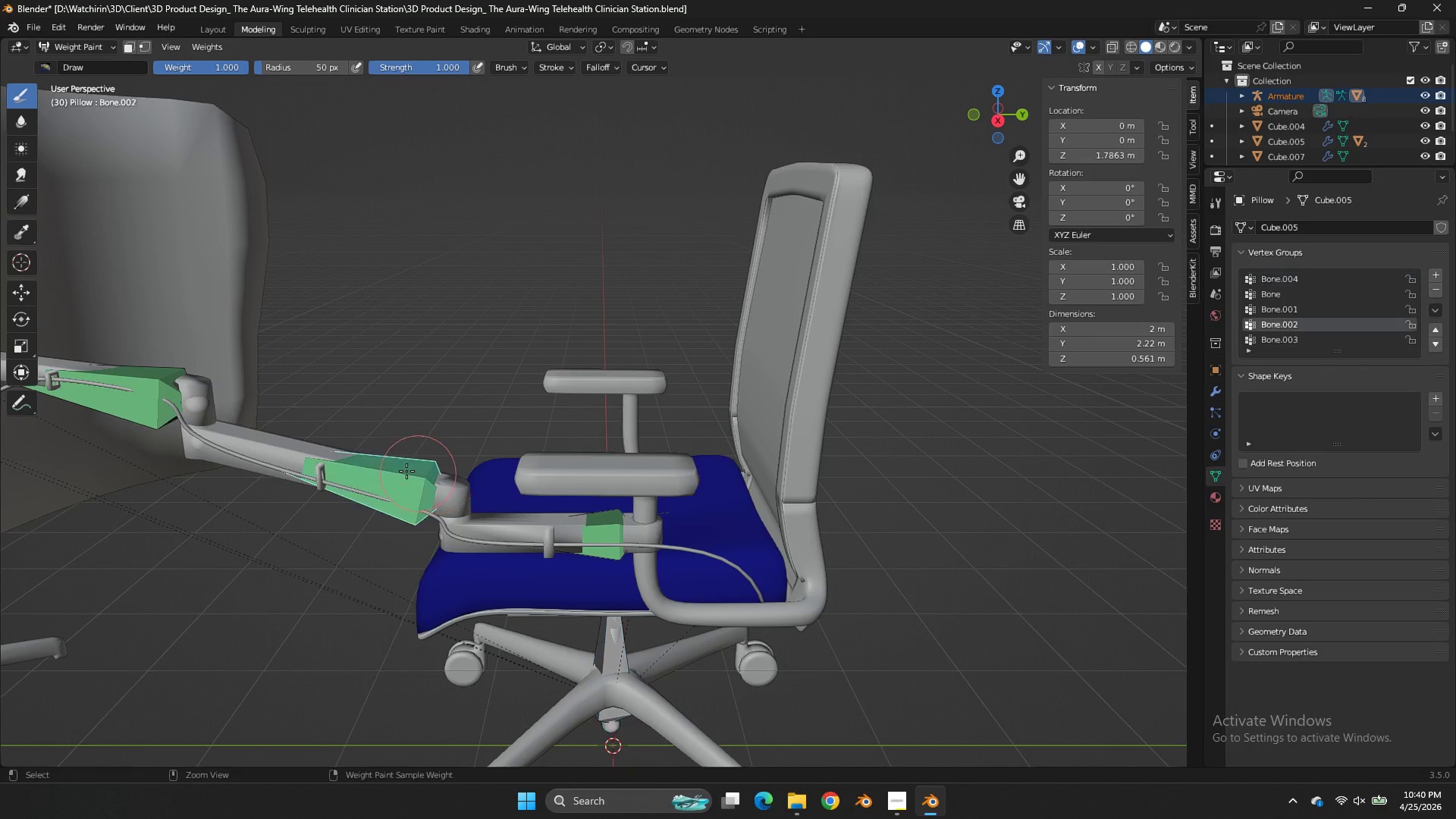 
left_click_drag(start_coordinate=[438, 475], to_coordinate=[423, 473])
 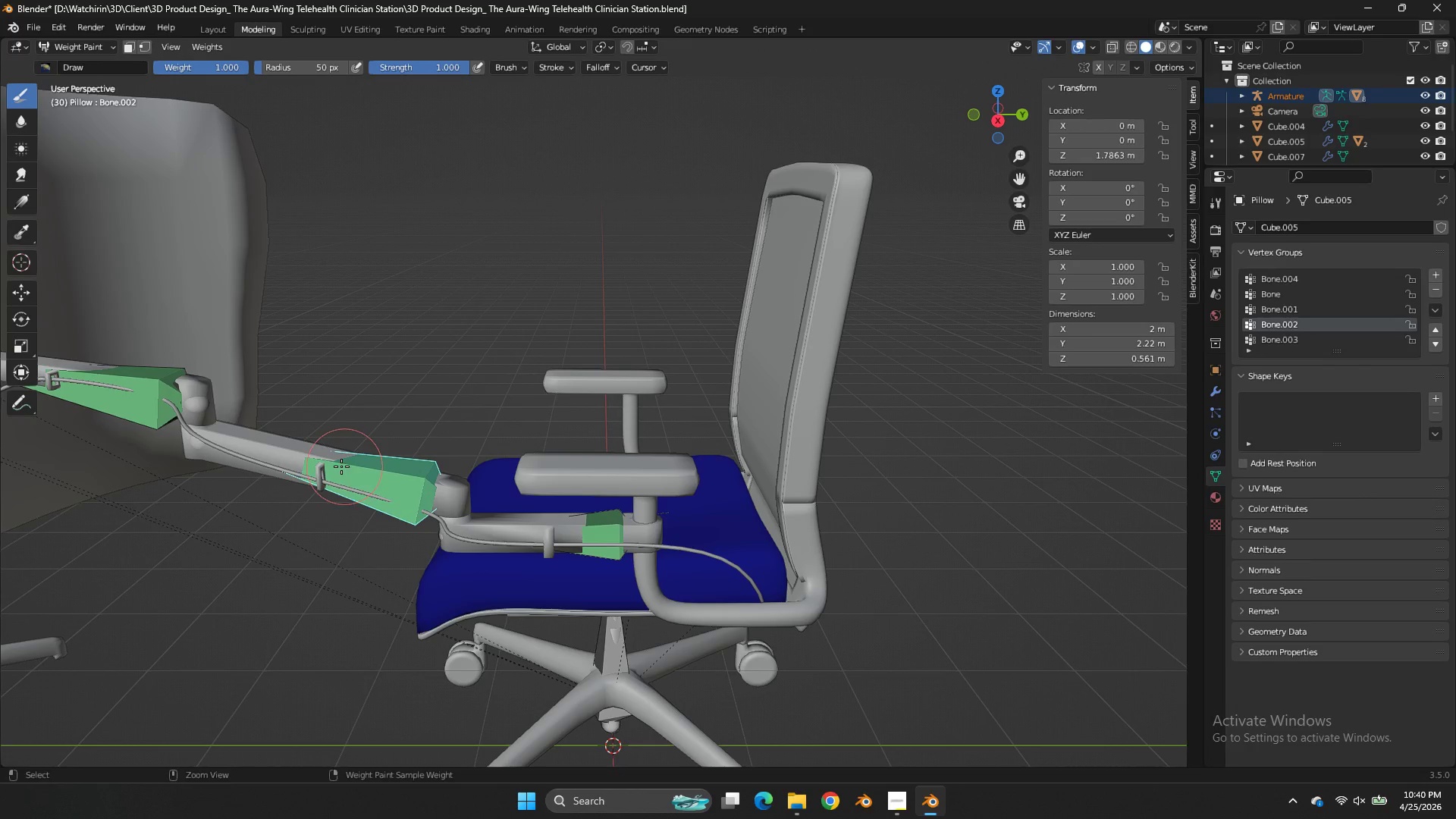 
hold_key(key=ControlLeft, duration=2.22)
left_click([324, 405])
 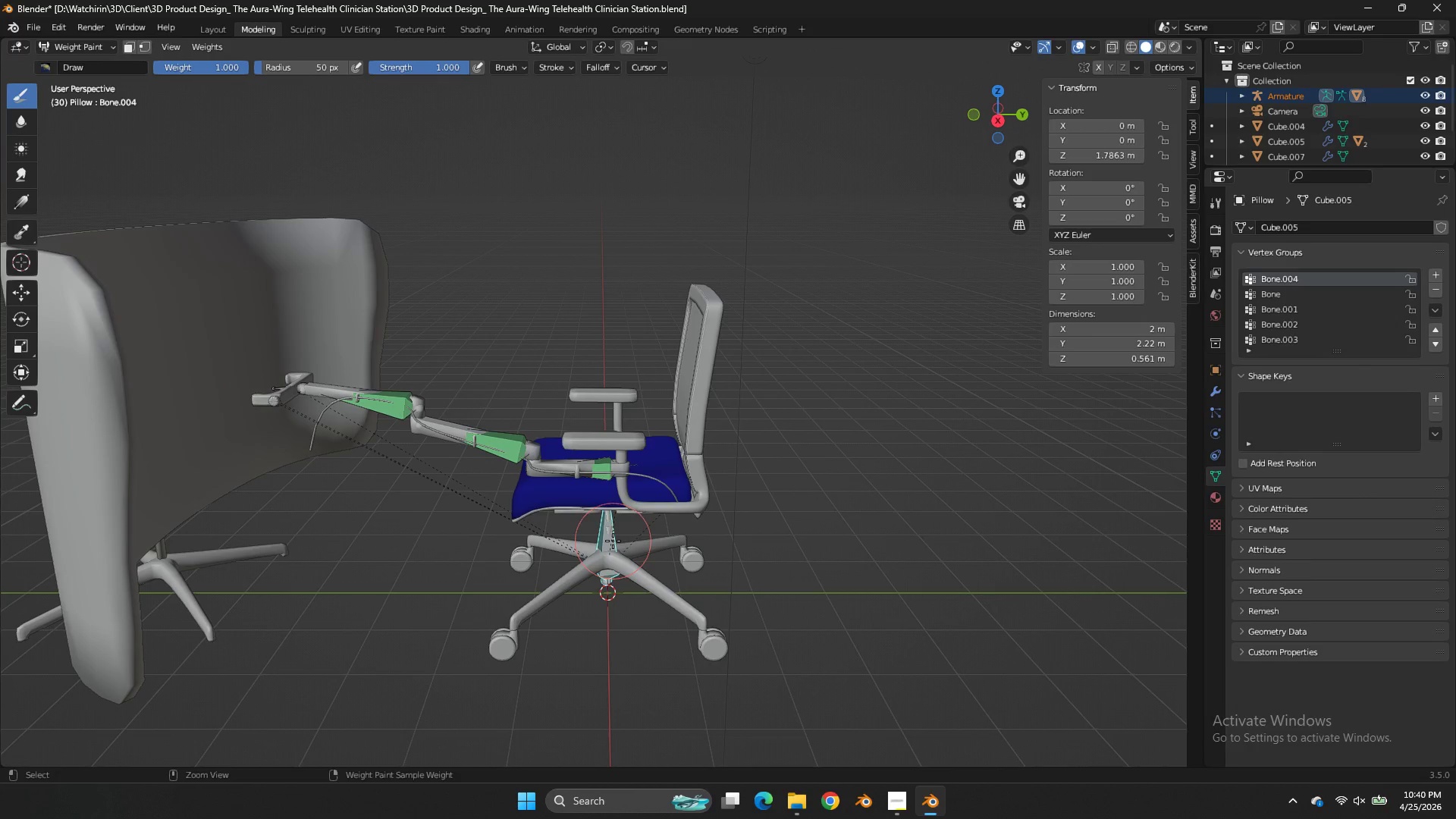 
scroll: coordinate [253, 416], scroll_direction: down, amount: 5.0
 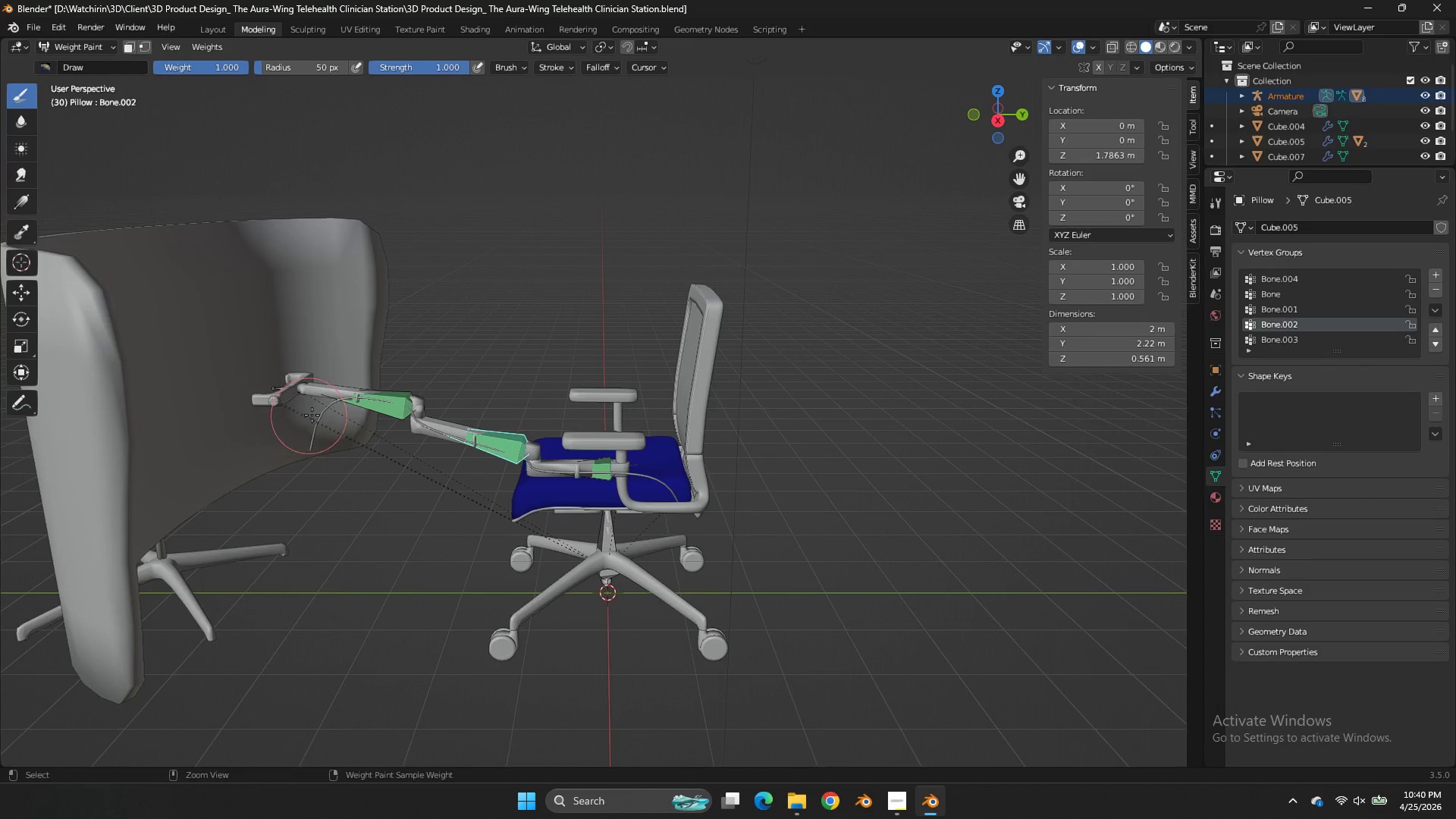 
hold_key(key=ControlLeft, duration=0.55)
left_click([648, 491])
 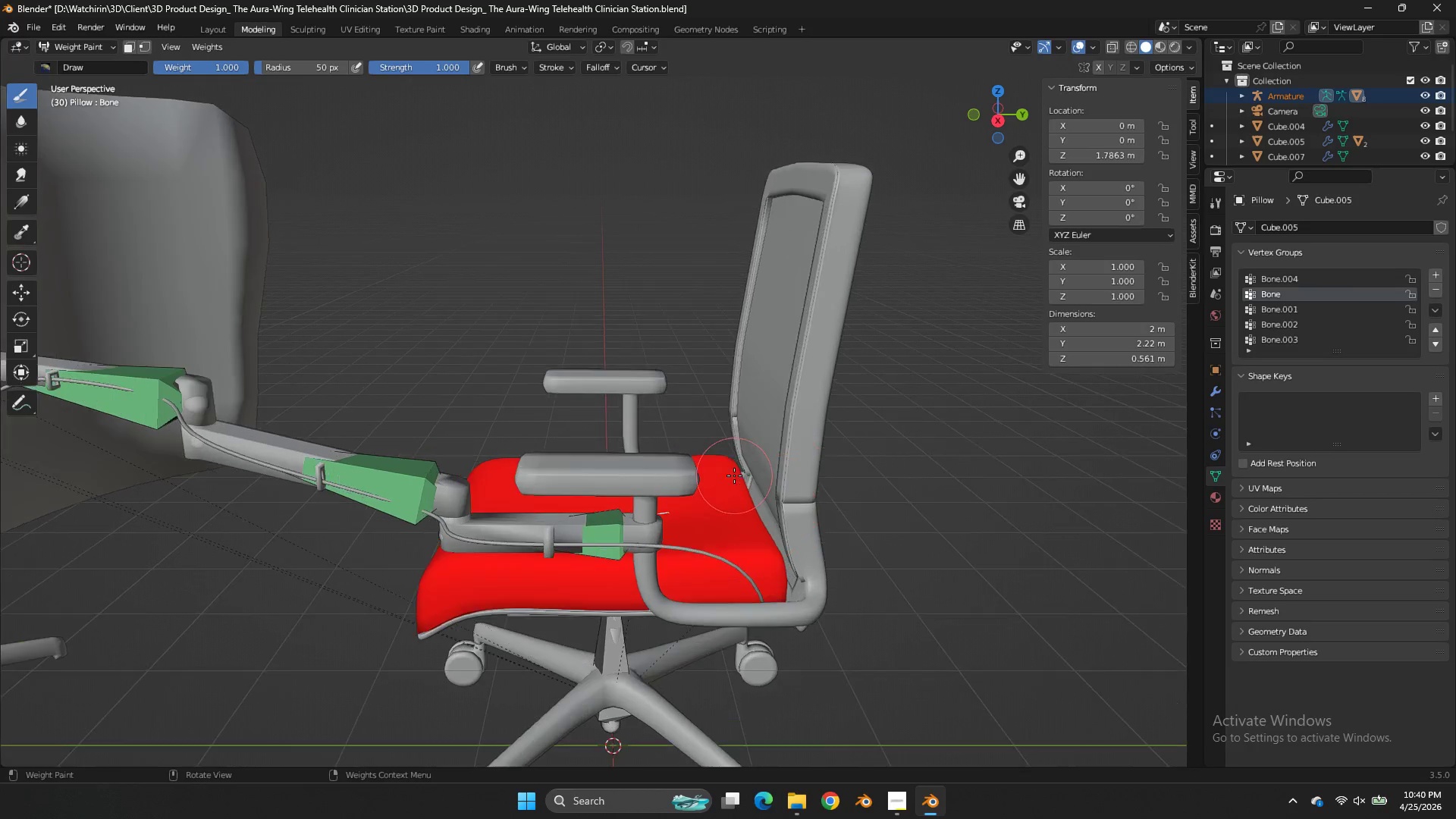 
scroll: coordinate [734, 475], scroll_direction: up, amount: 3.0
 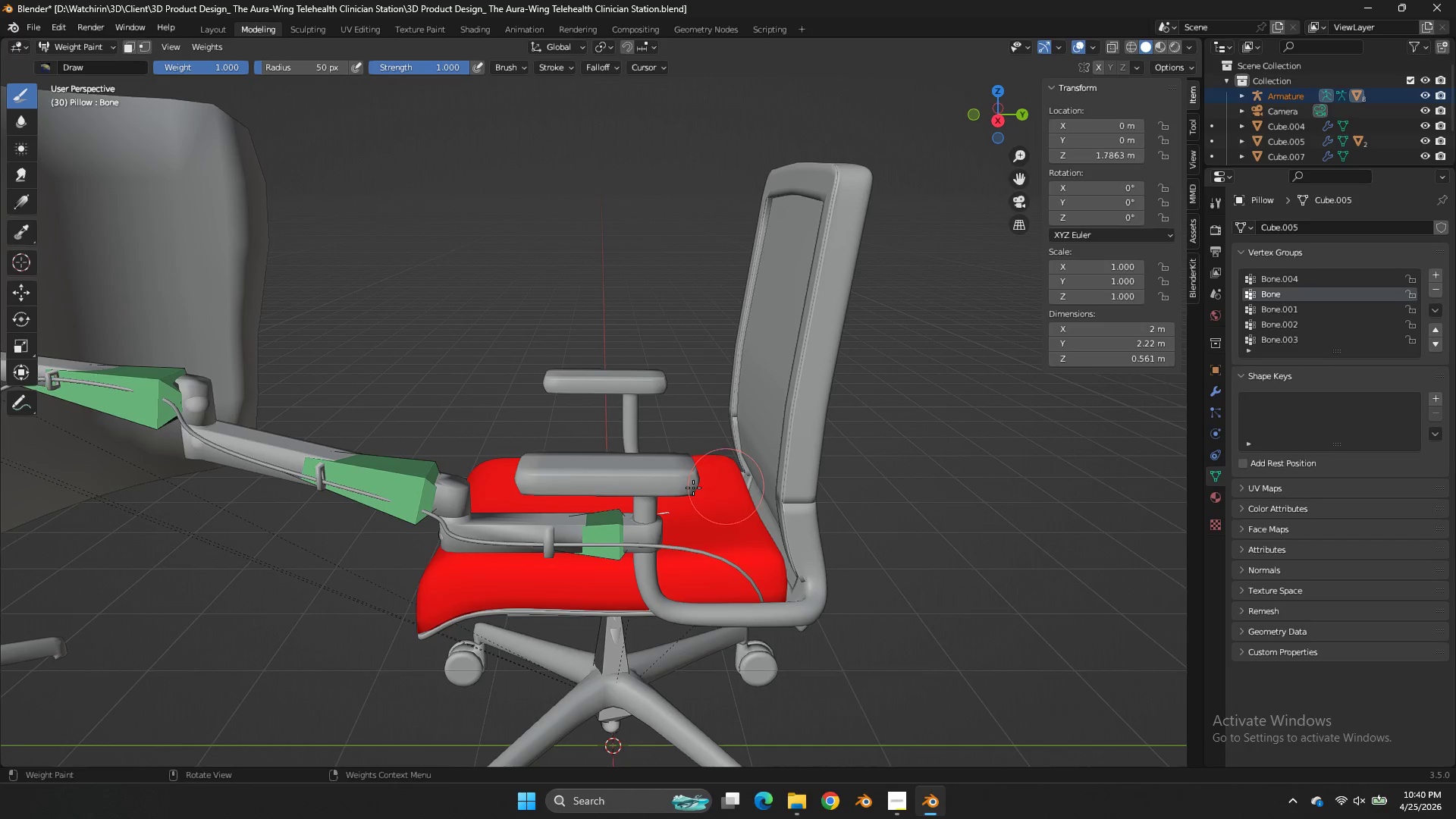 
key(Shift+ShiftLeft)
 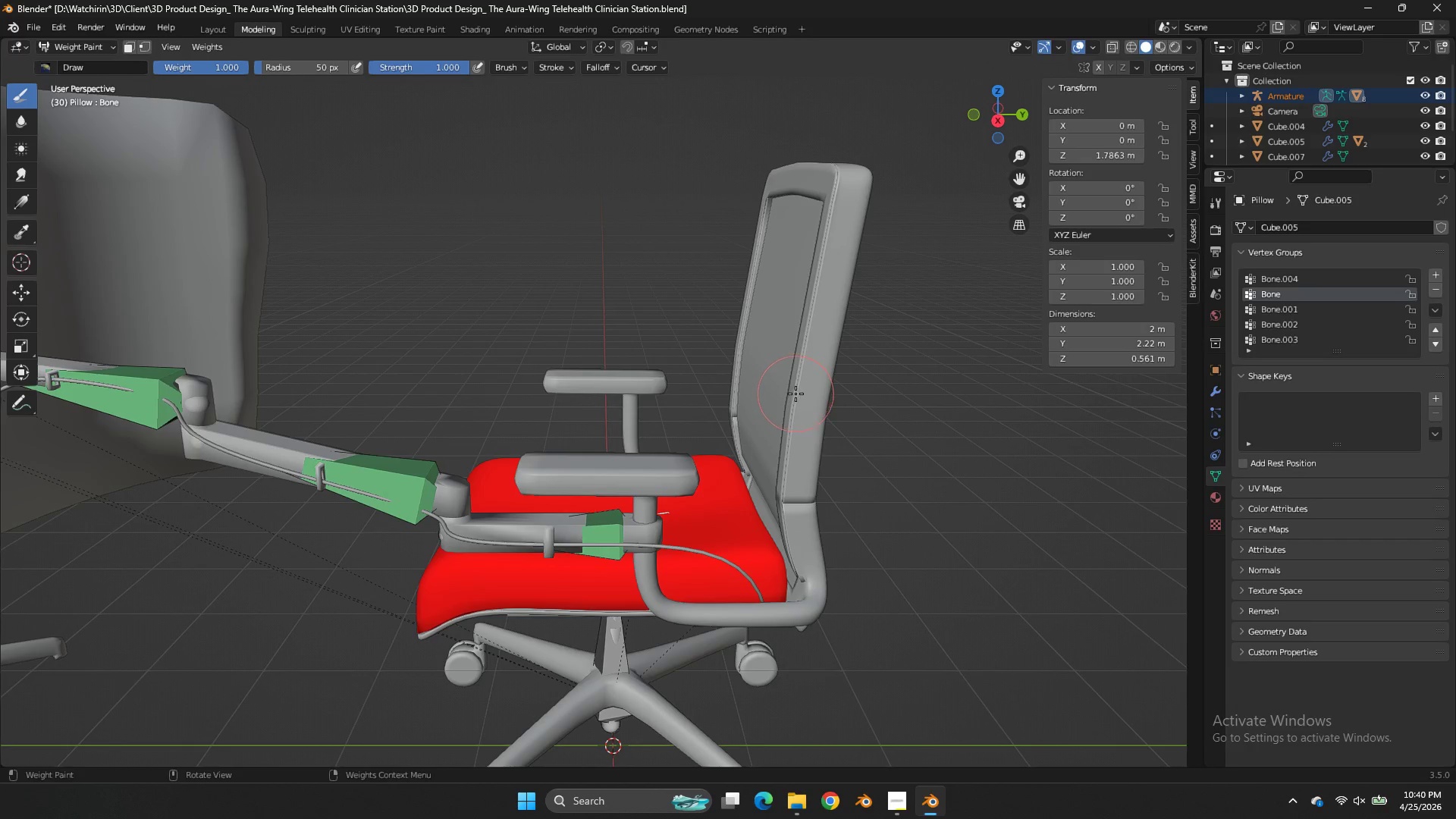 
key(Z)
 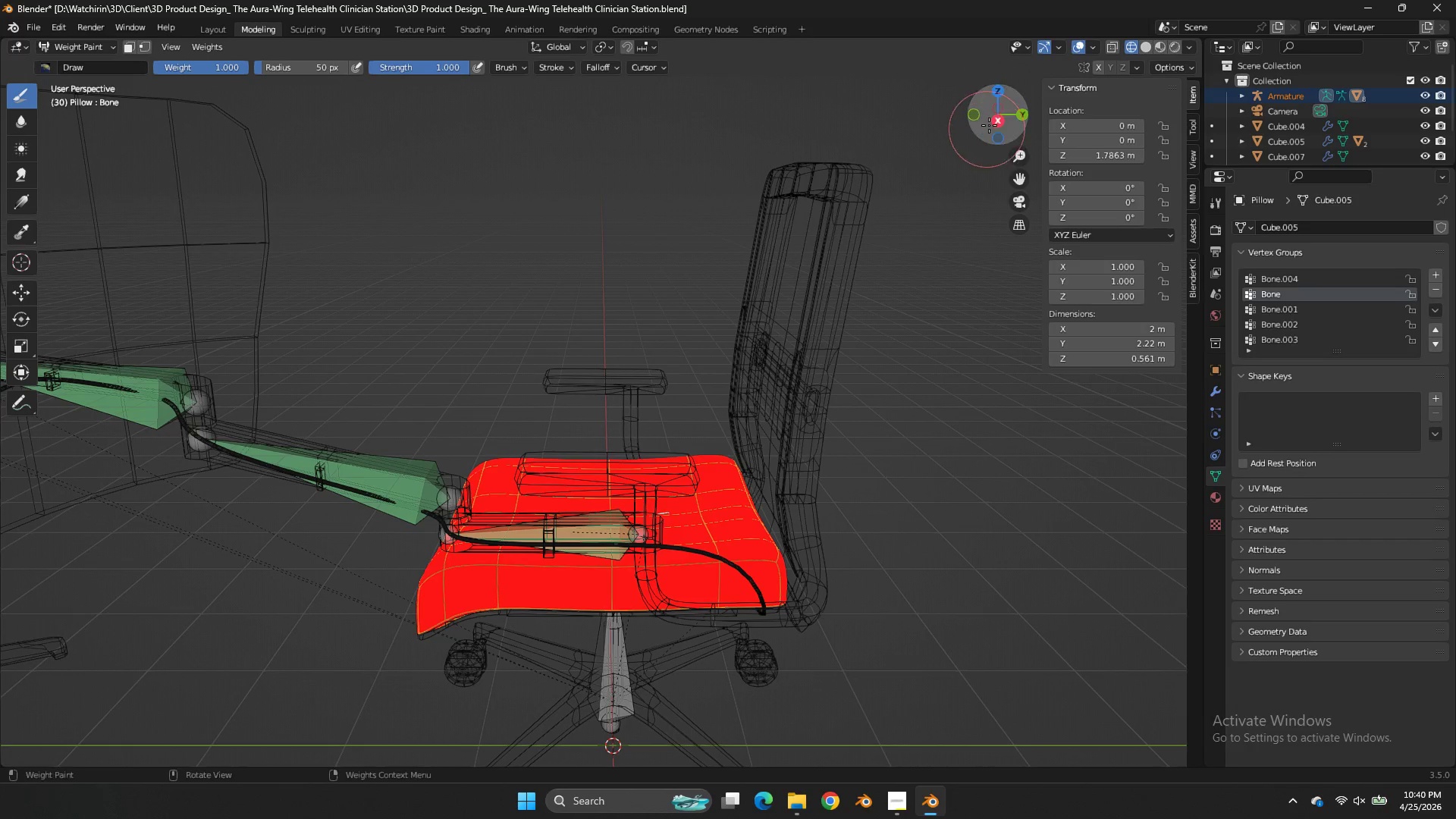 
left_click_drag(start_coordinate=[989, 125], to_coordinate=[1006, 99])
 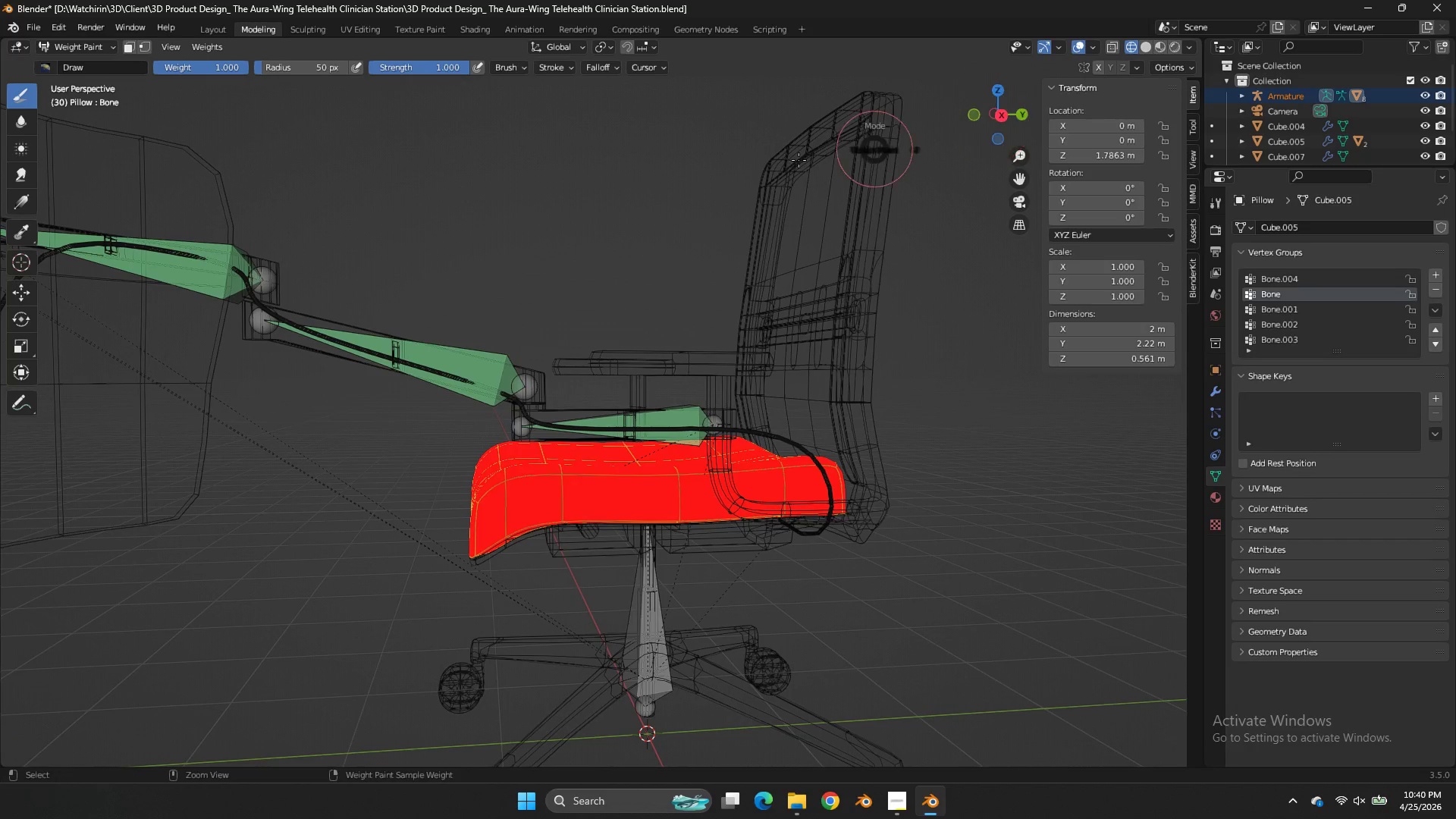 
key(Control+Tab)
 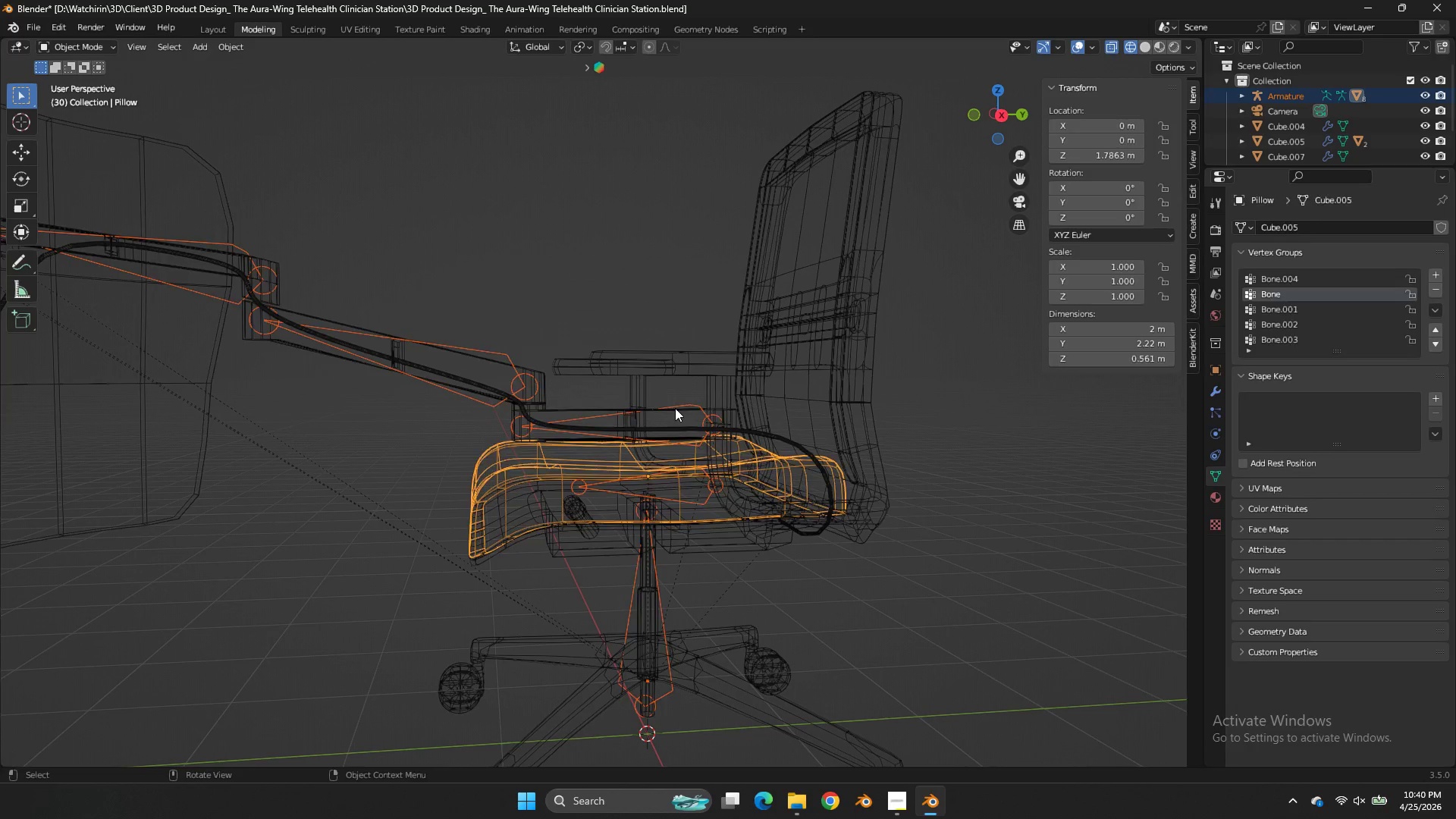 
left_click([675, 408])
 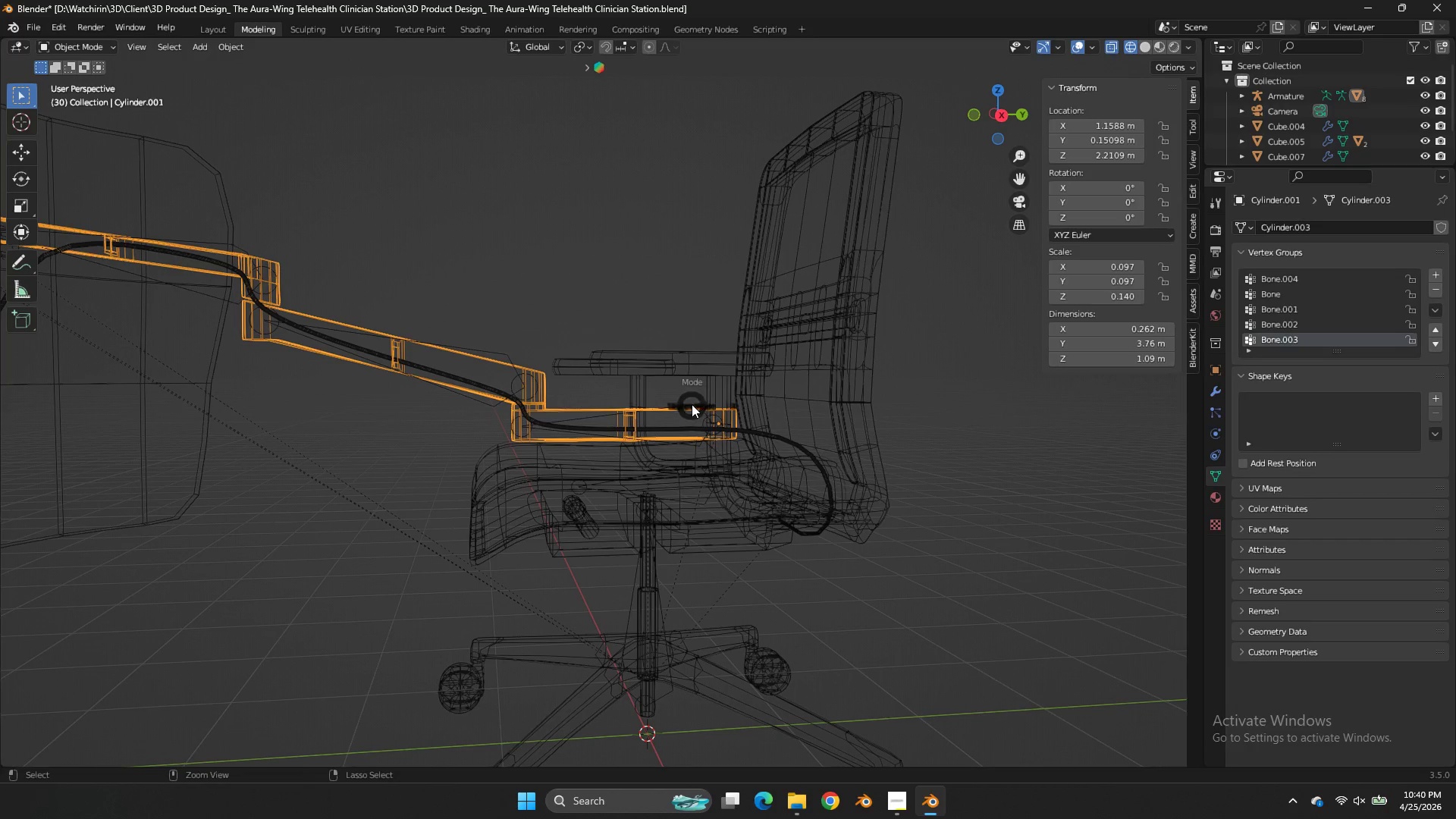 
key(Control+Tab)
 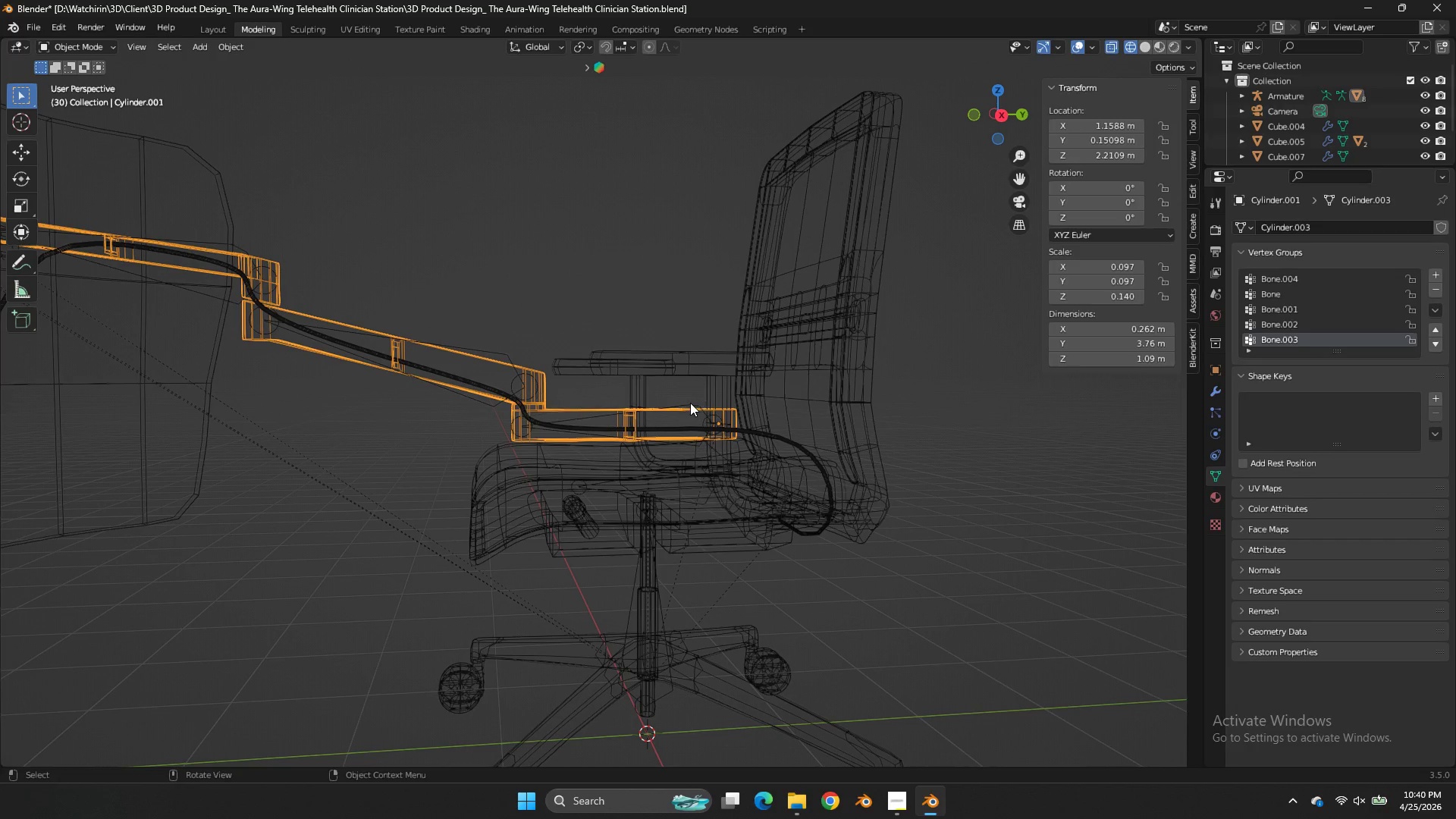 
left_click([690, 403])